 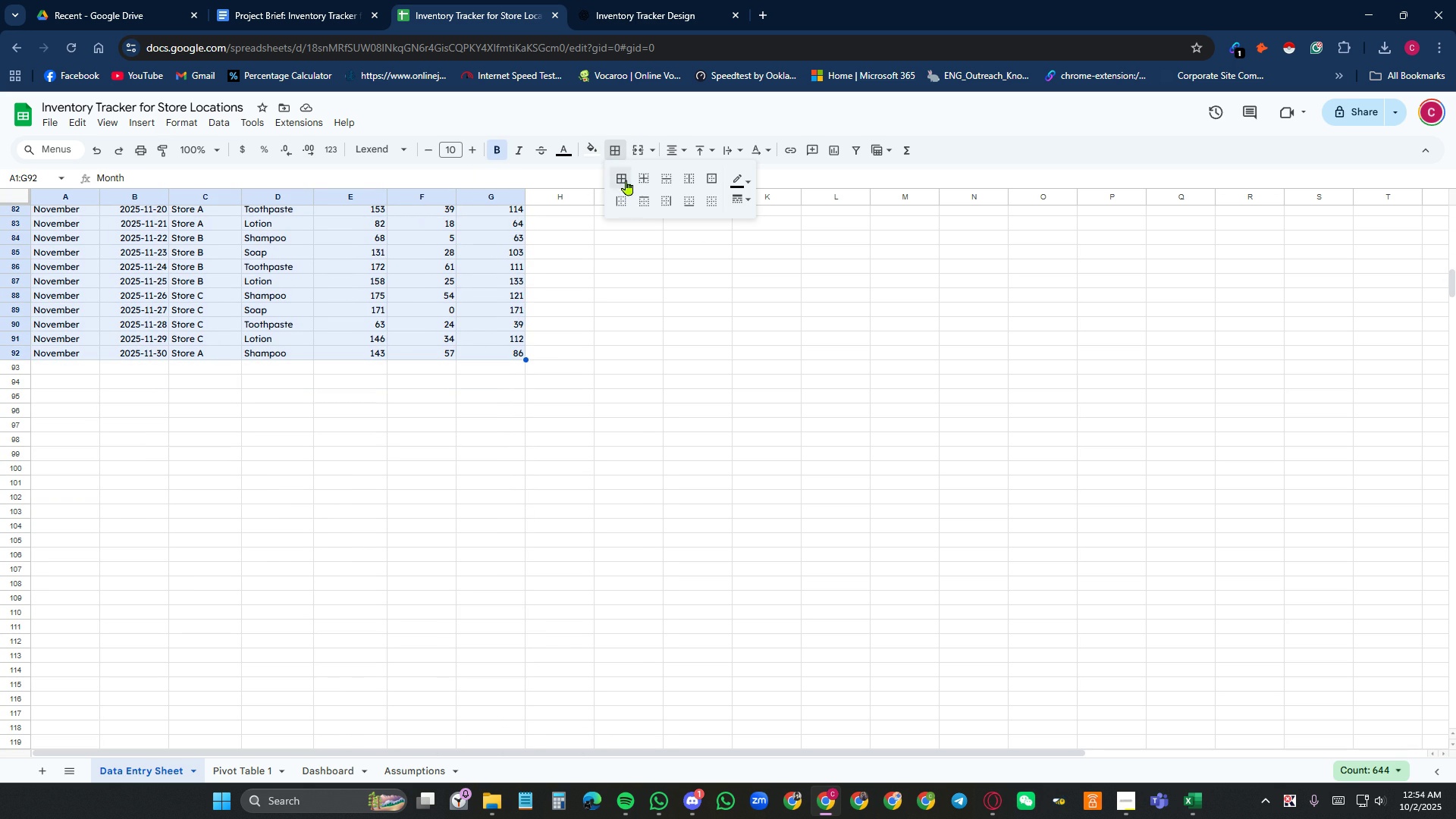 
left_click([628, 179])
 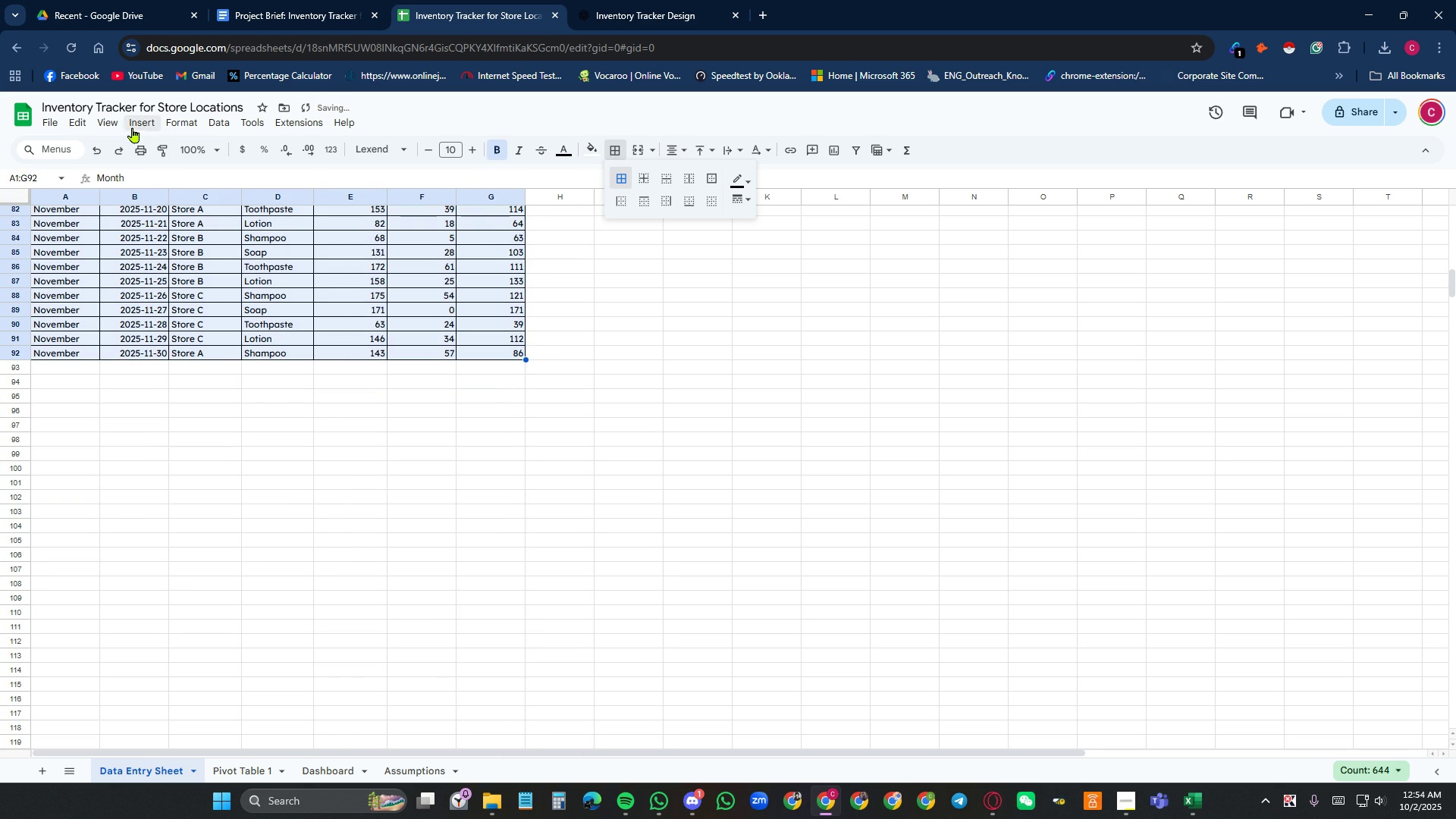 
left_click([115, 123])
 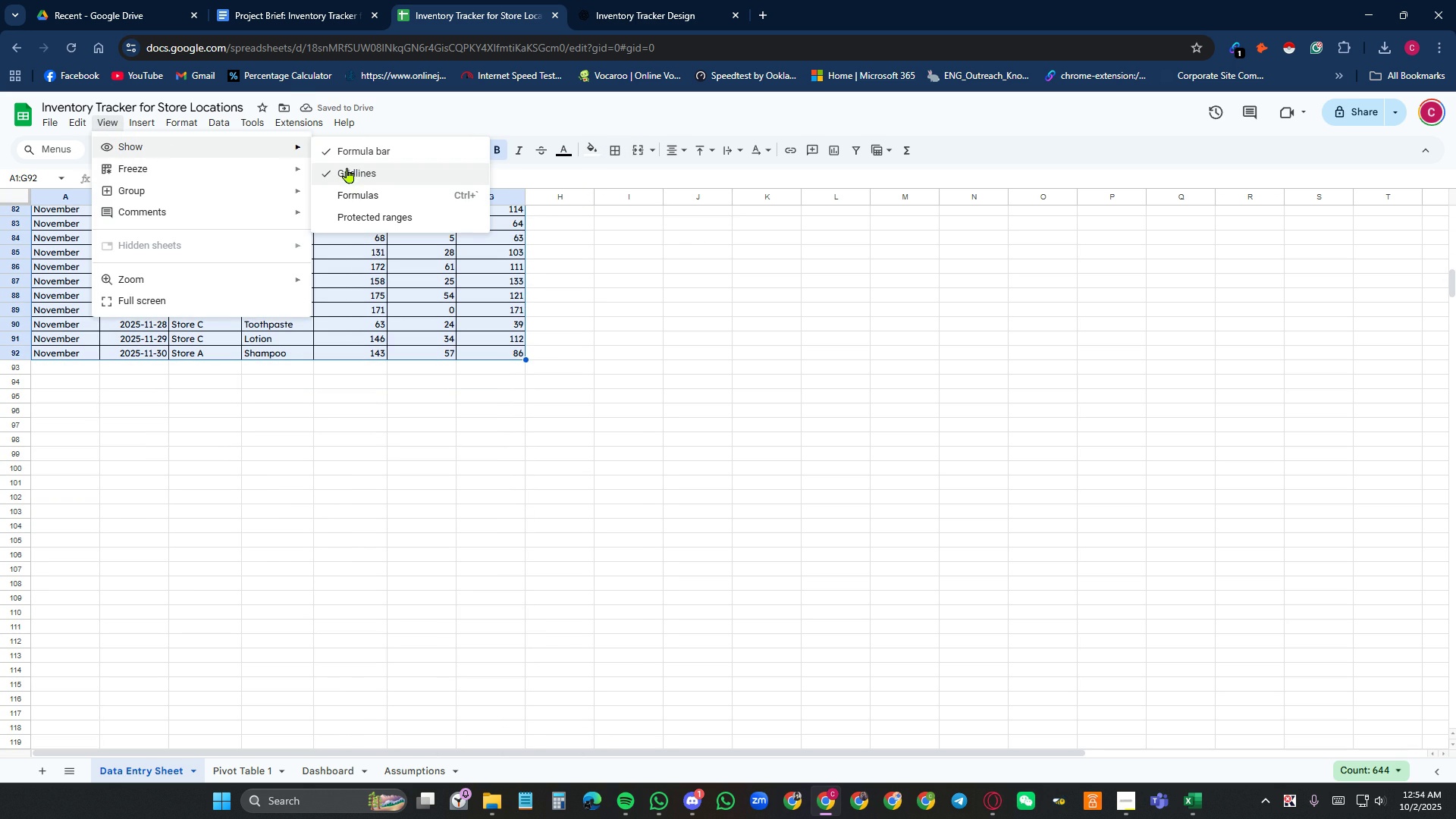 
left_click([352, 176])
 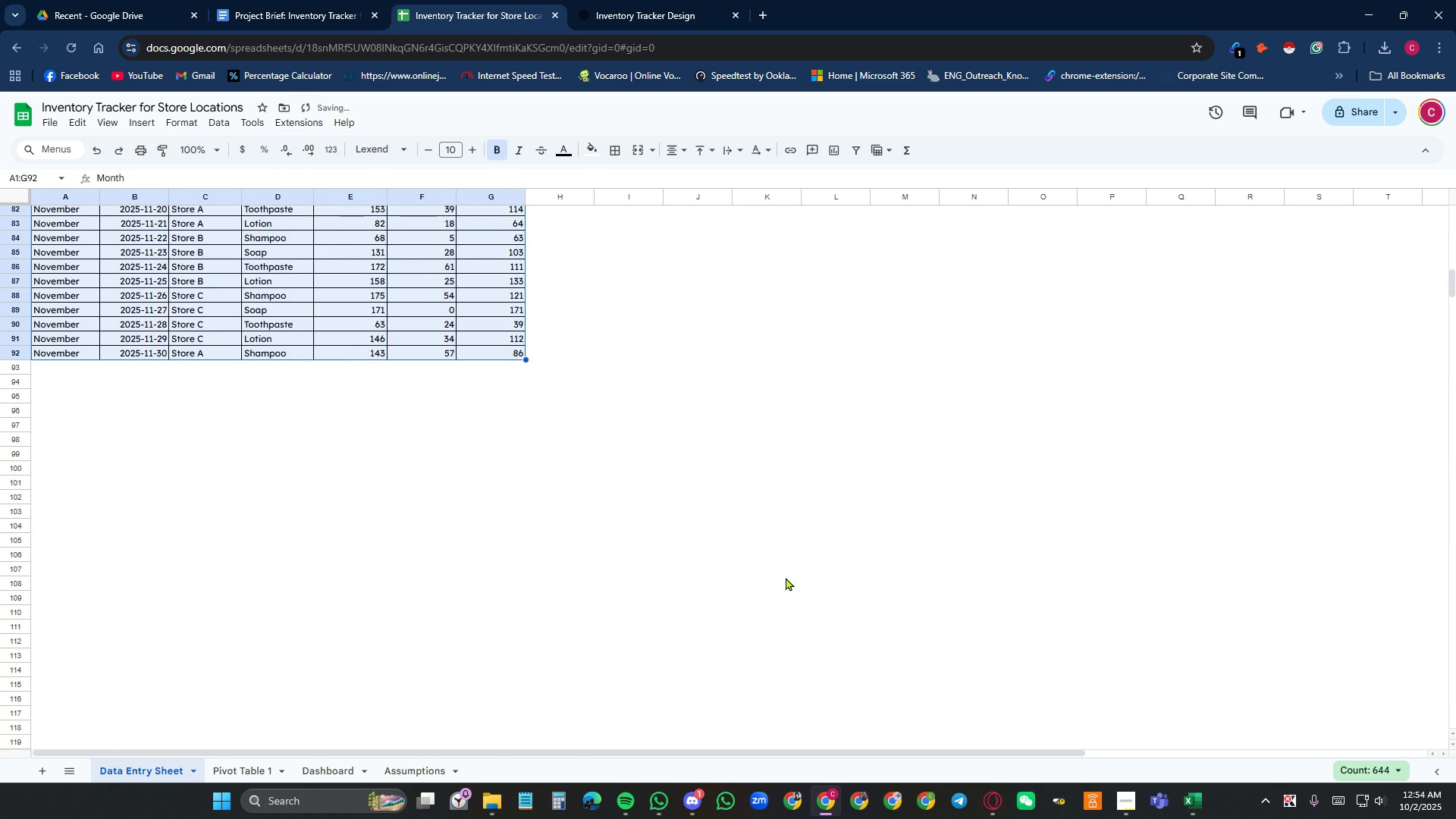 
scroll: coordinate [734, 430], scroll_direction: up, amount: 29.0